 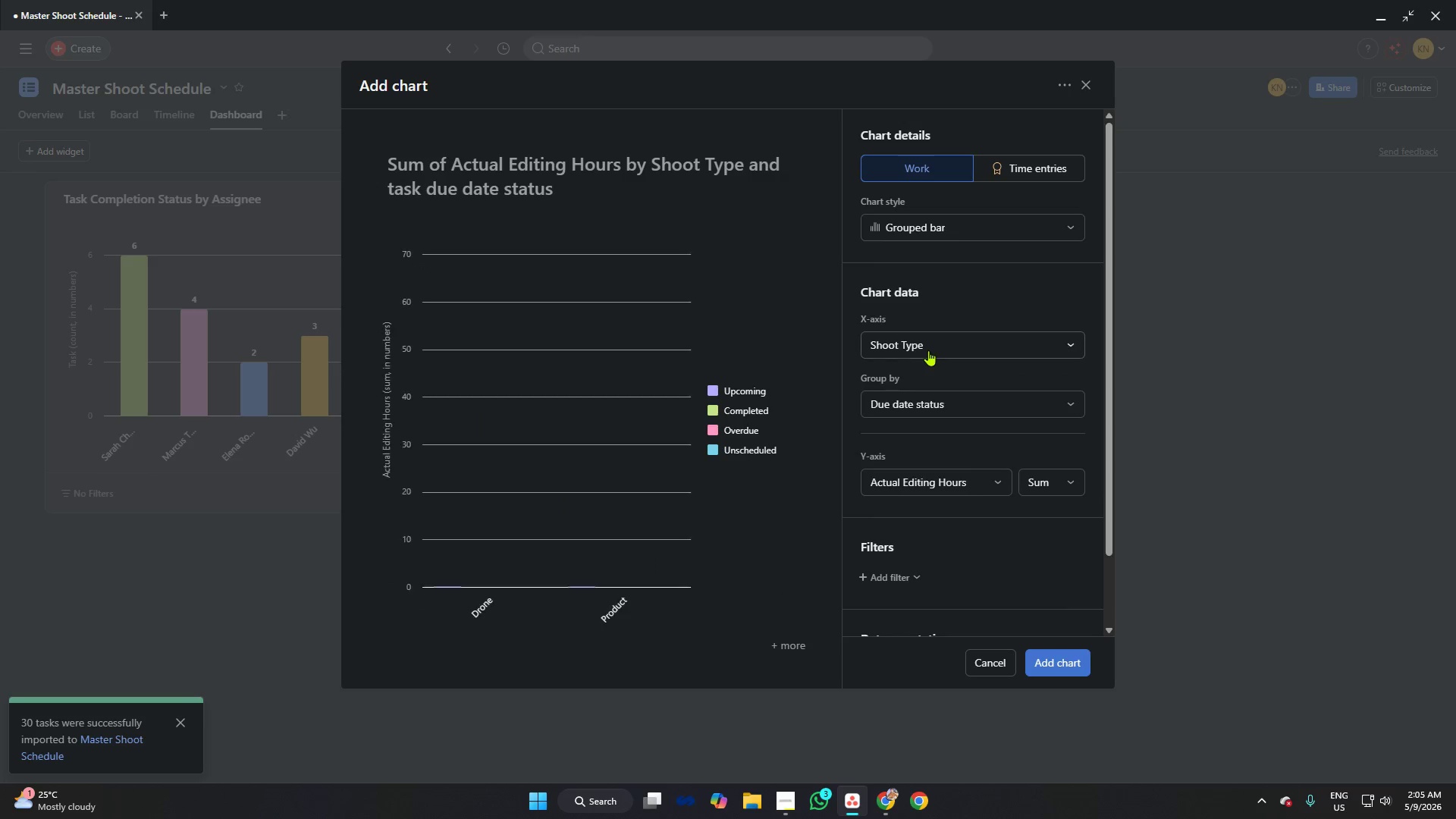 
left_click([901, 231])
 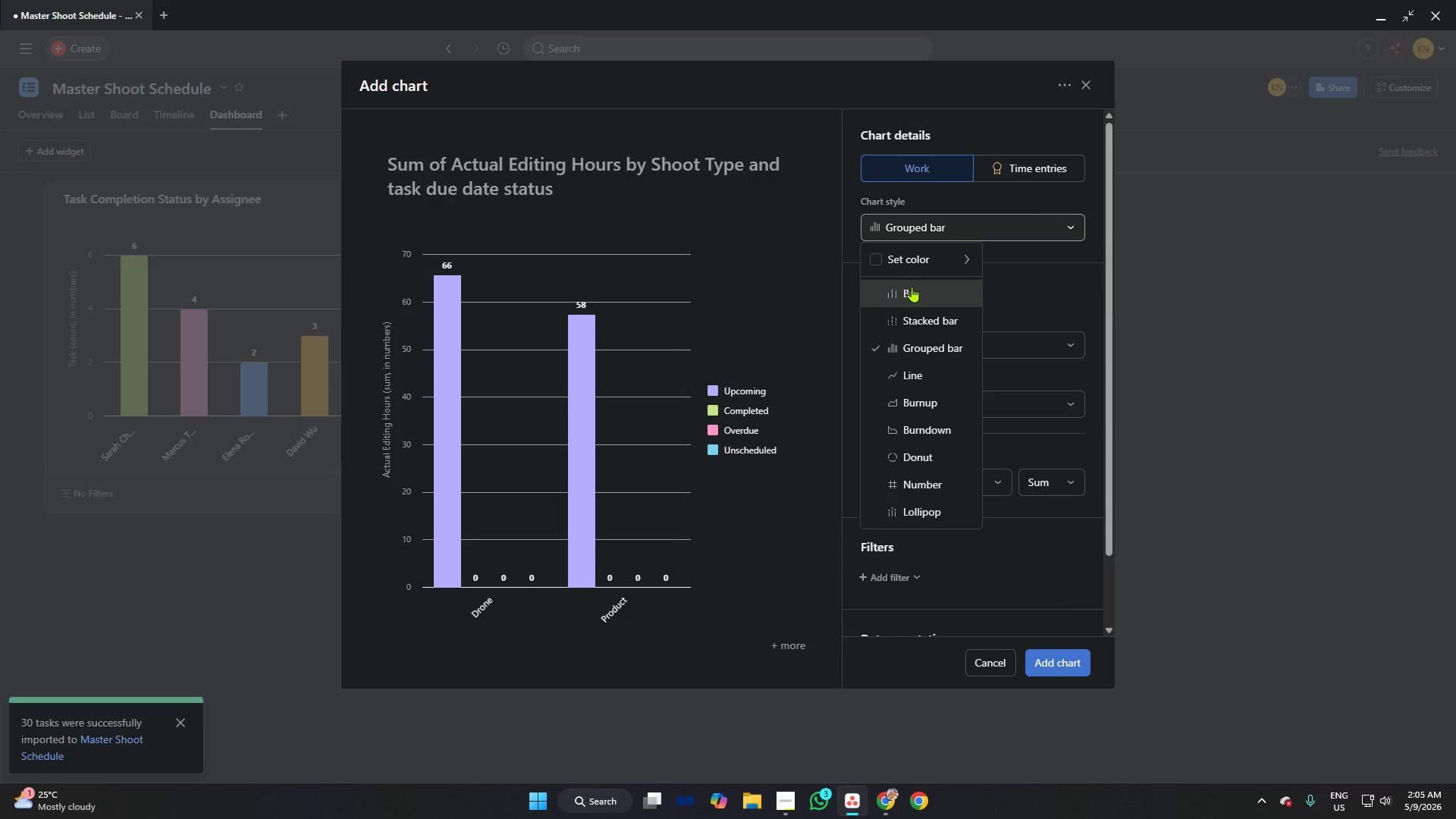 
left_click([912, 287])
 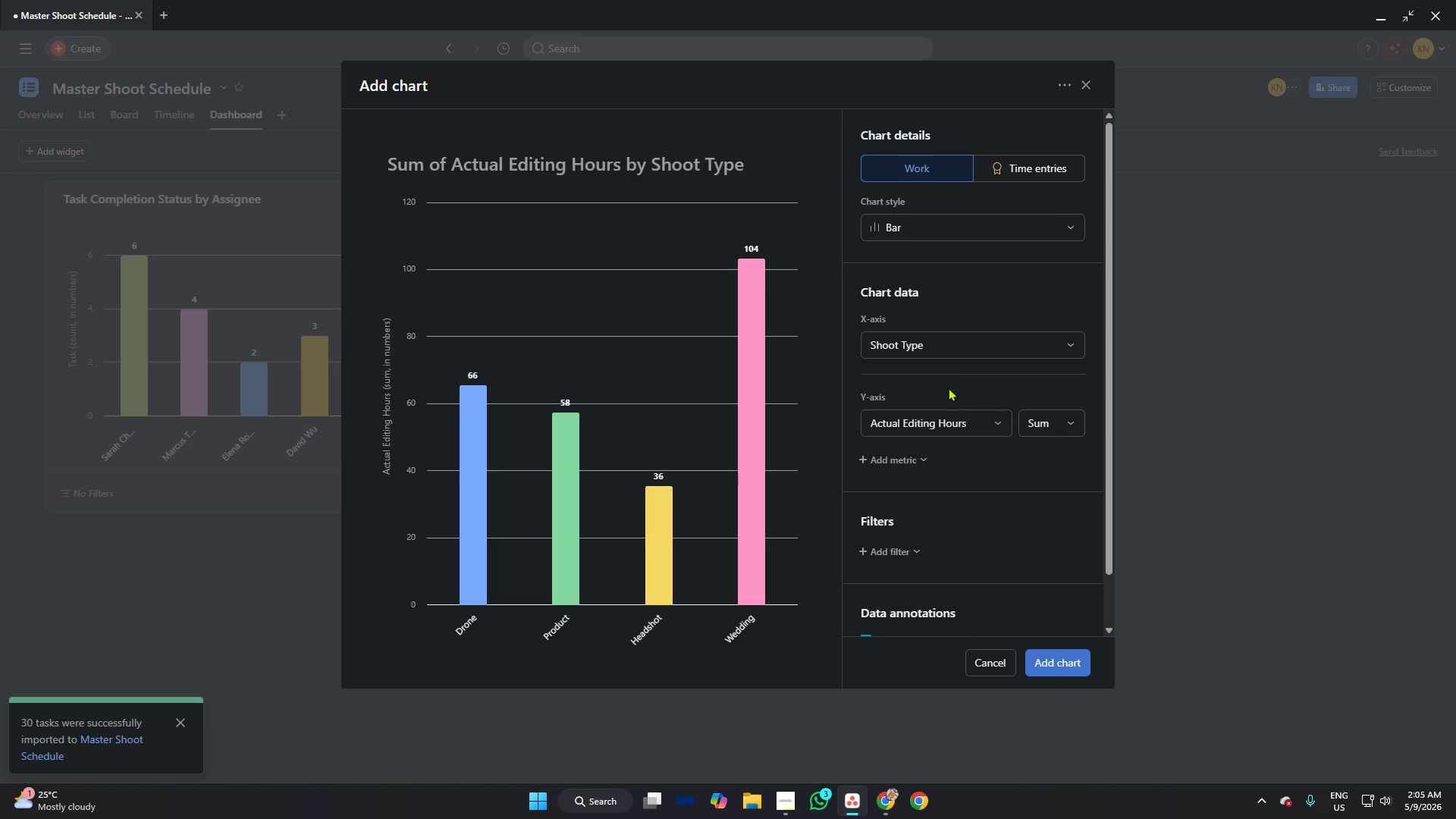 
left_click([651, 165])
 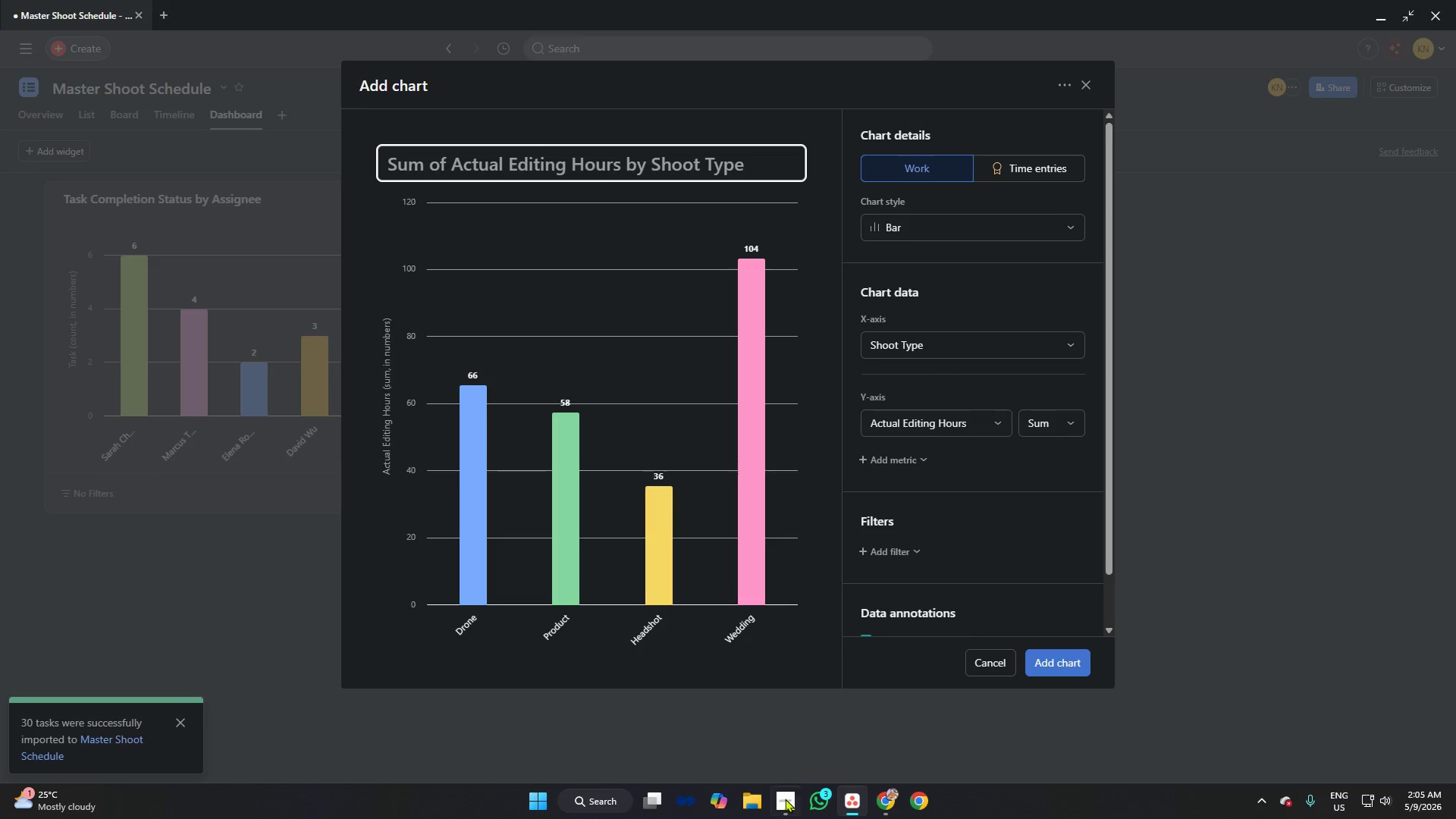 
left_click([794, 808])